 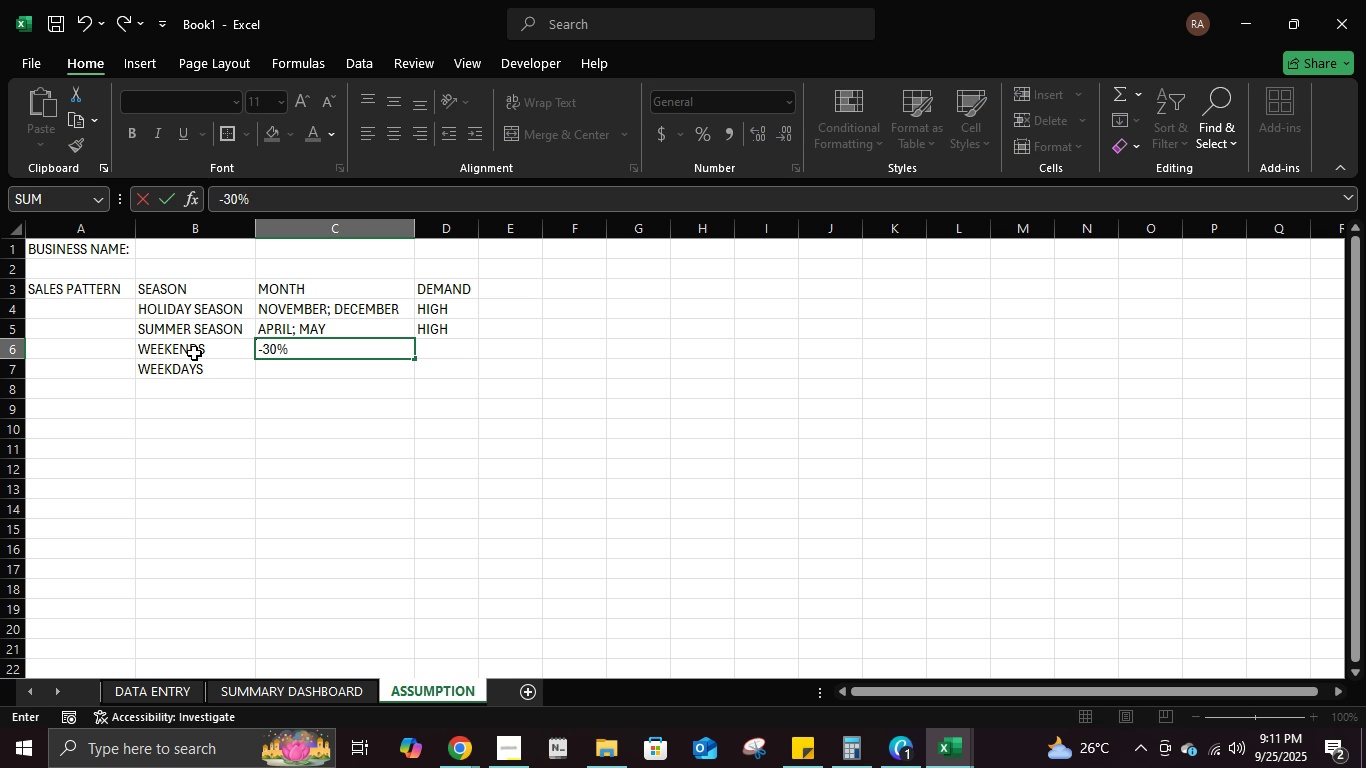 
key(ArrowDown)
 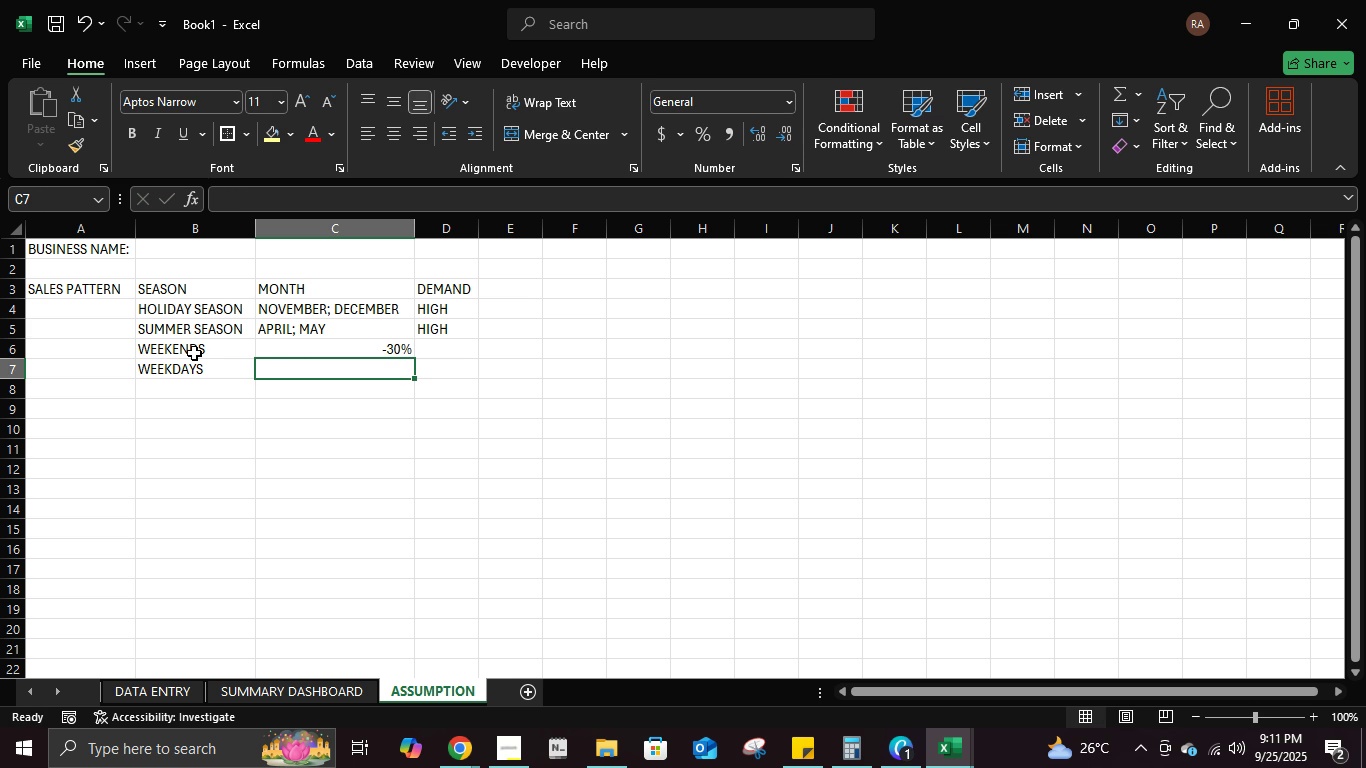 
key(NumpadAdd)
 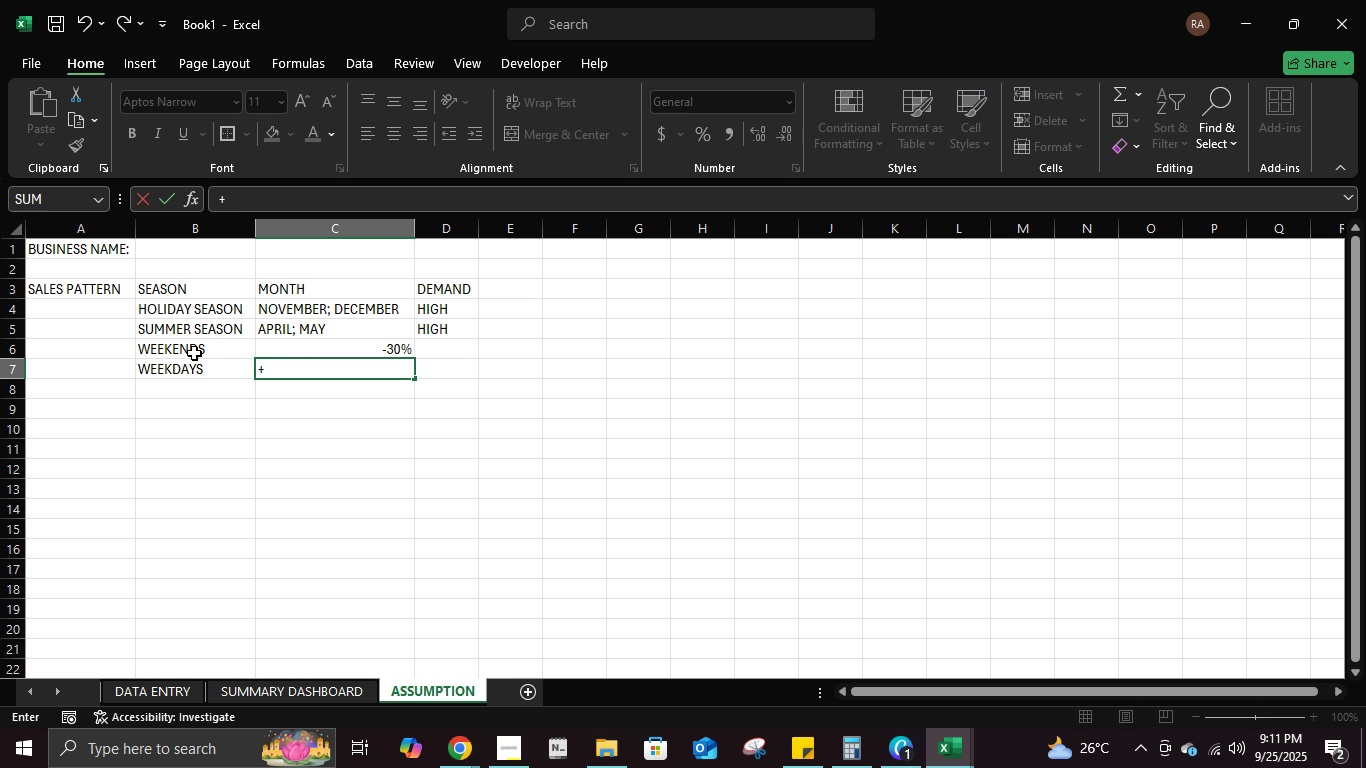 
key(Numpad3)
 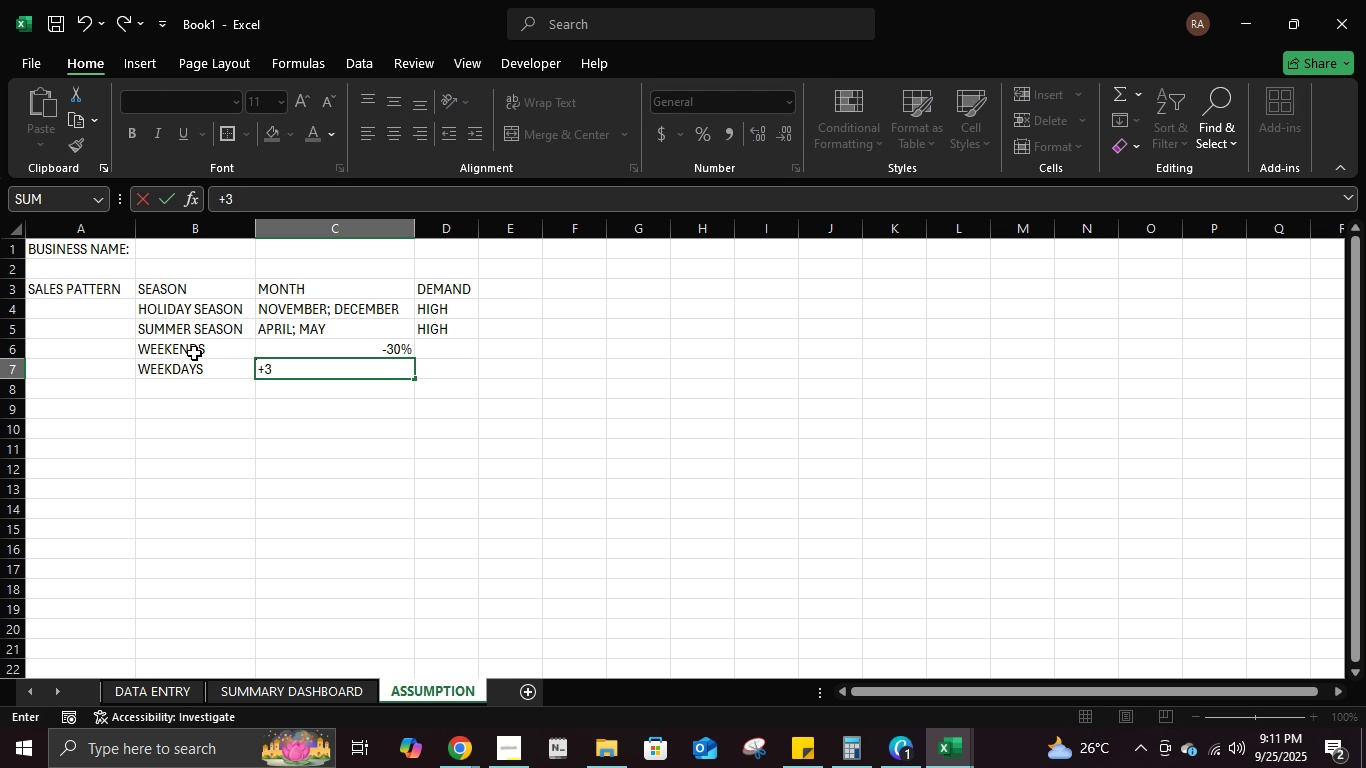 
key(Numpad0)